 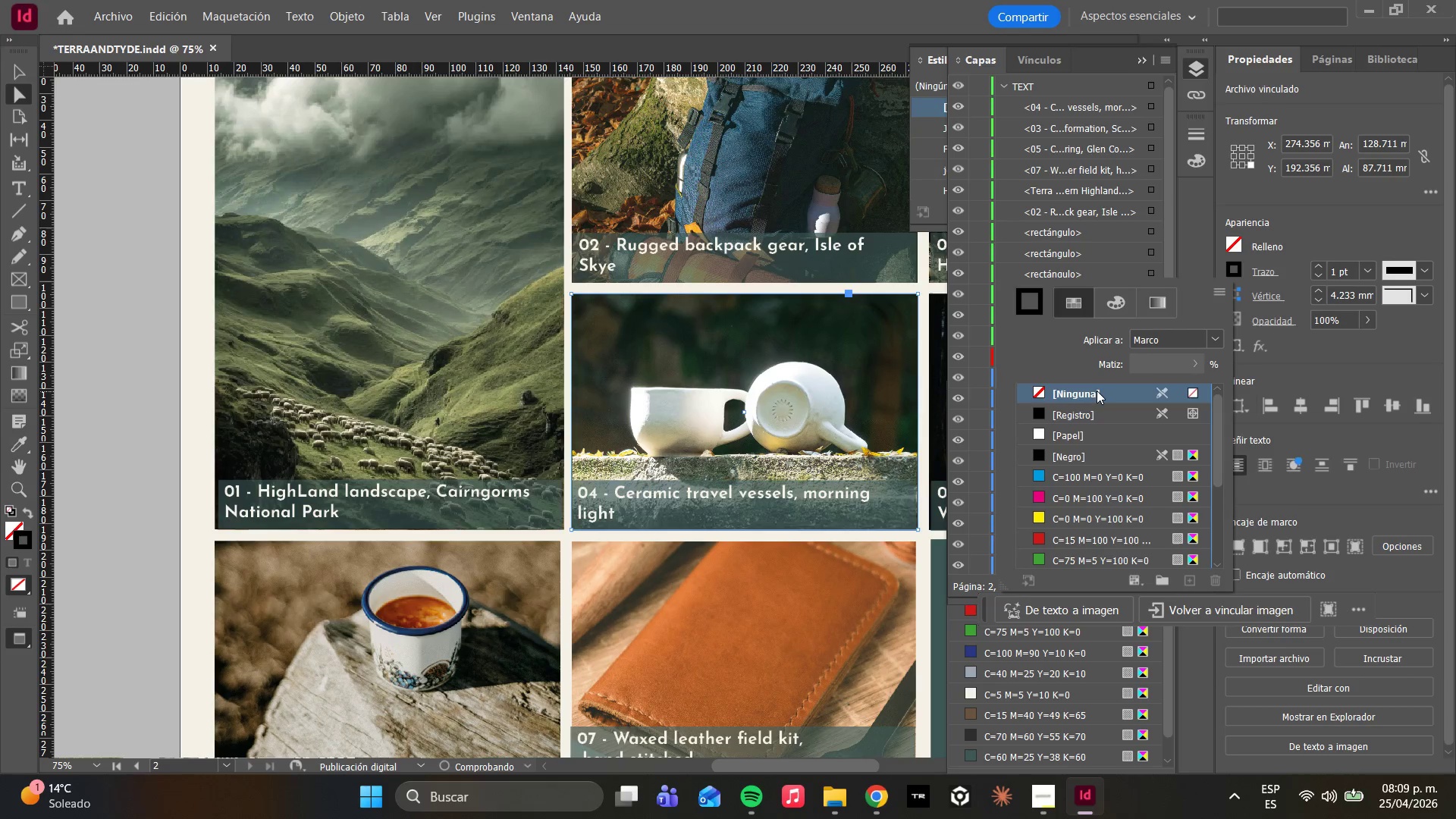 
left_click([478, 362])
 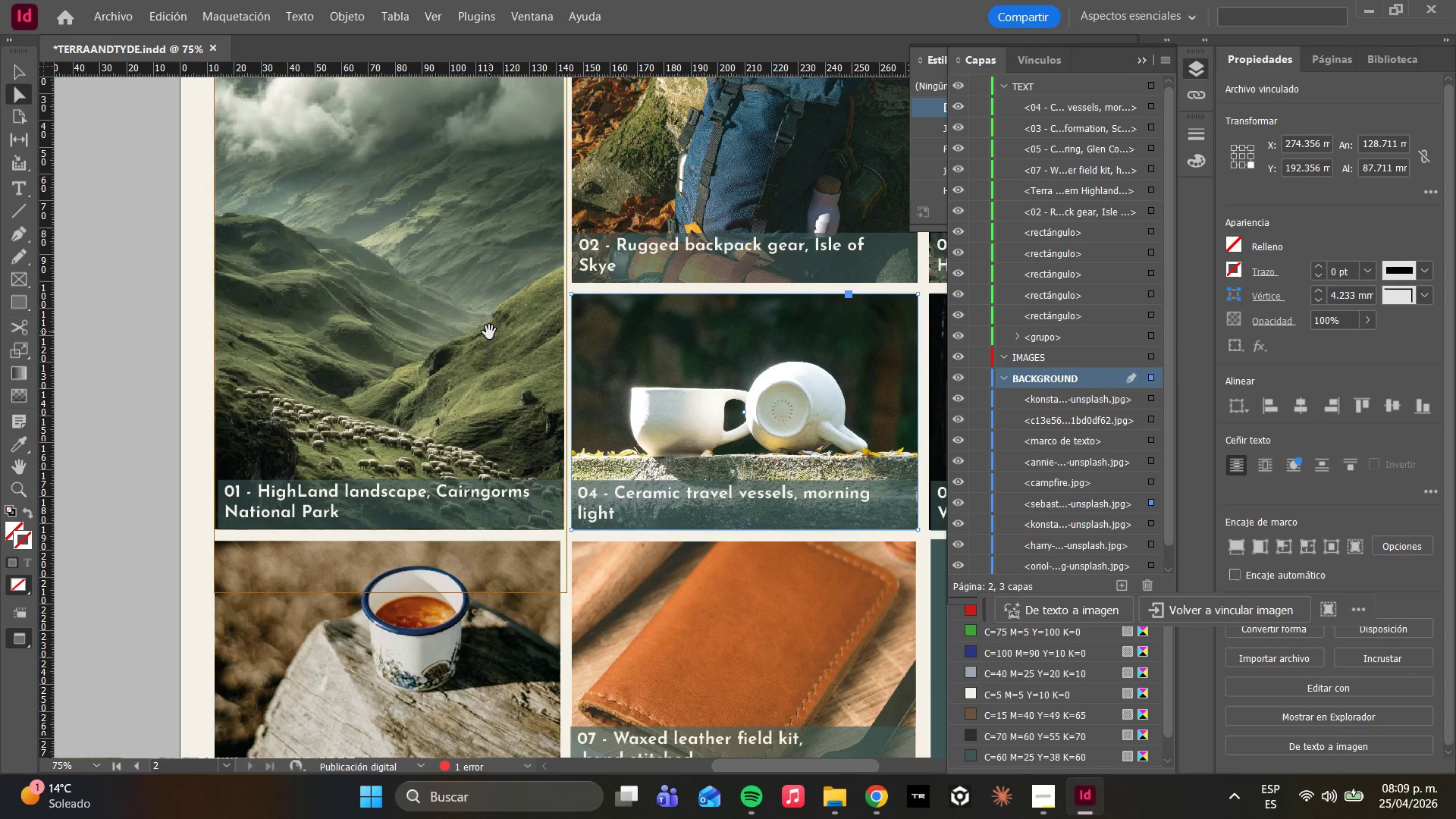 
double_click([489, 332])
 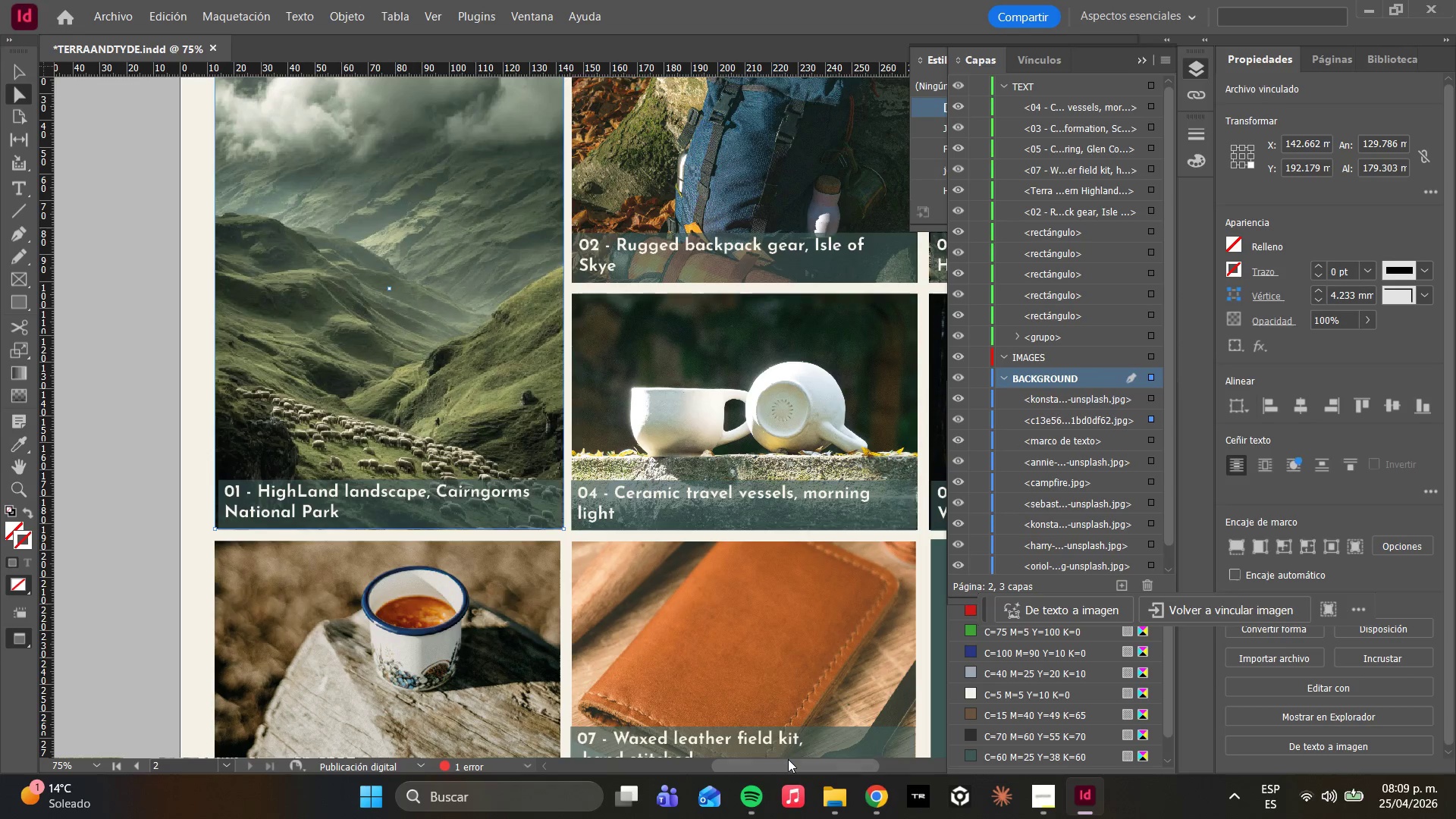 
scroll: coordinate [584, 397], scroll_direction: up, amount: 20.0
 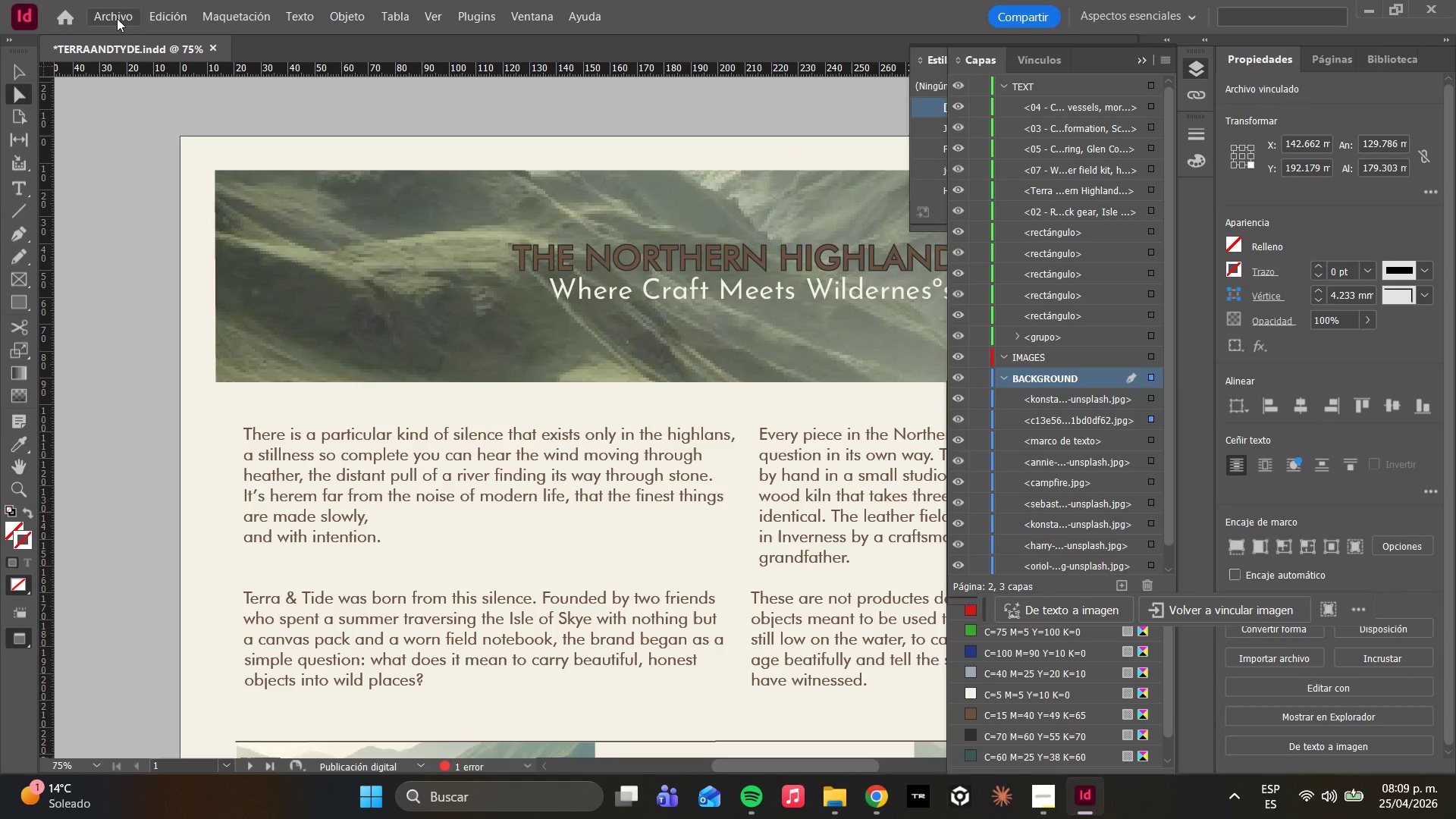 
left_click([105, 5])
 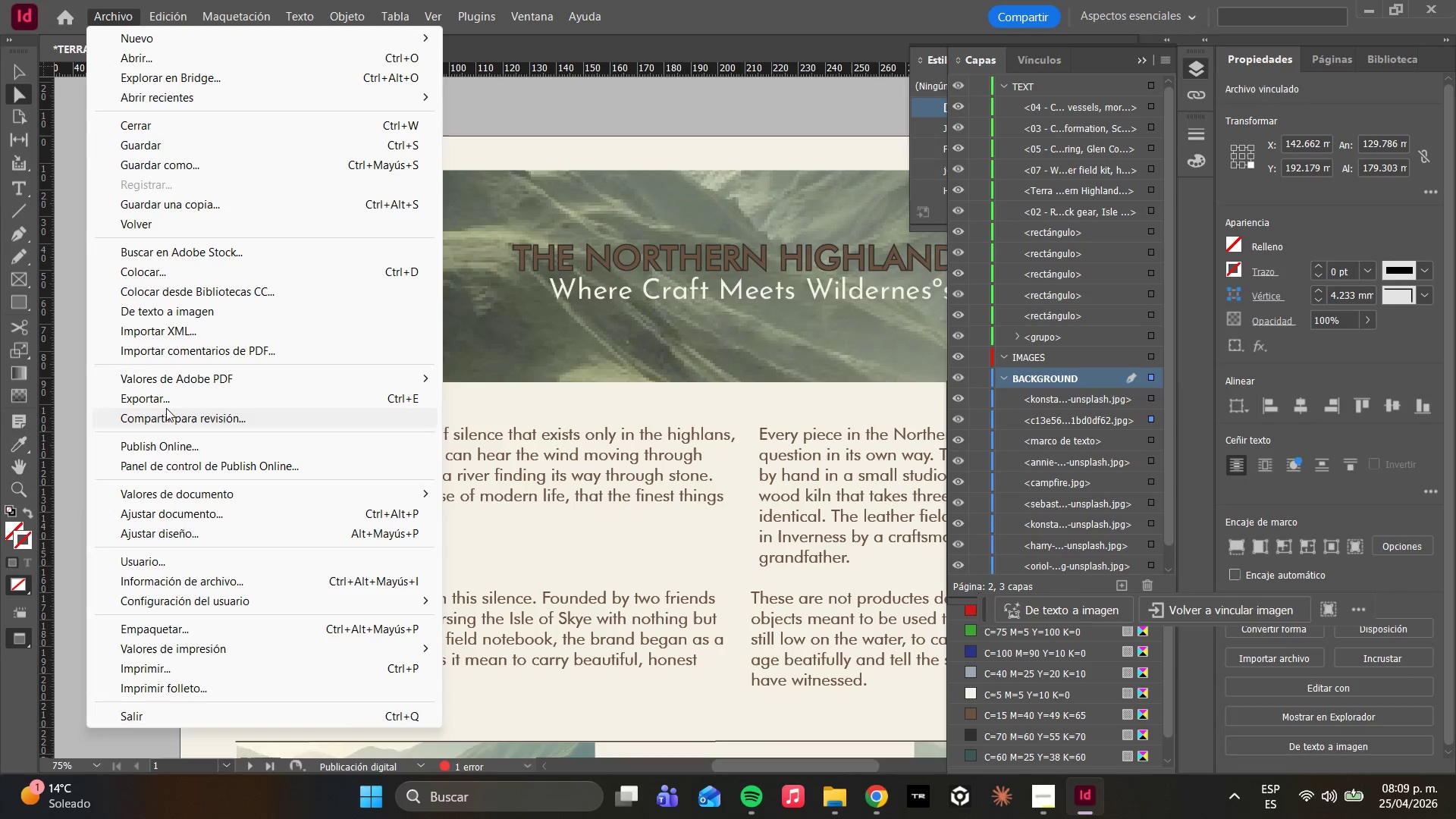 
left_click([168, 396])
 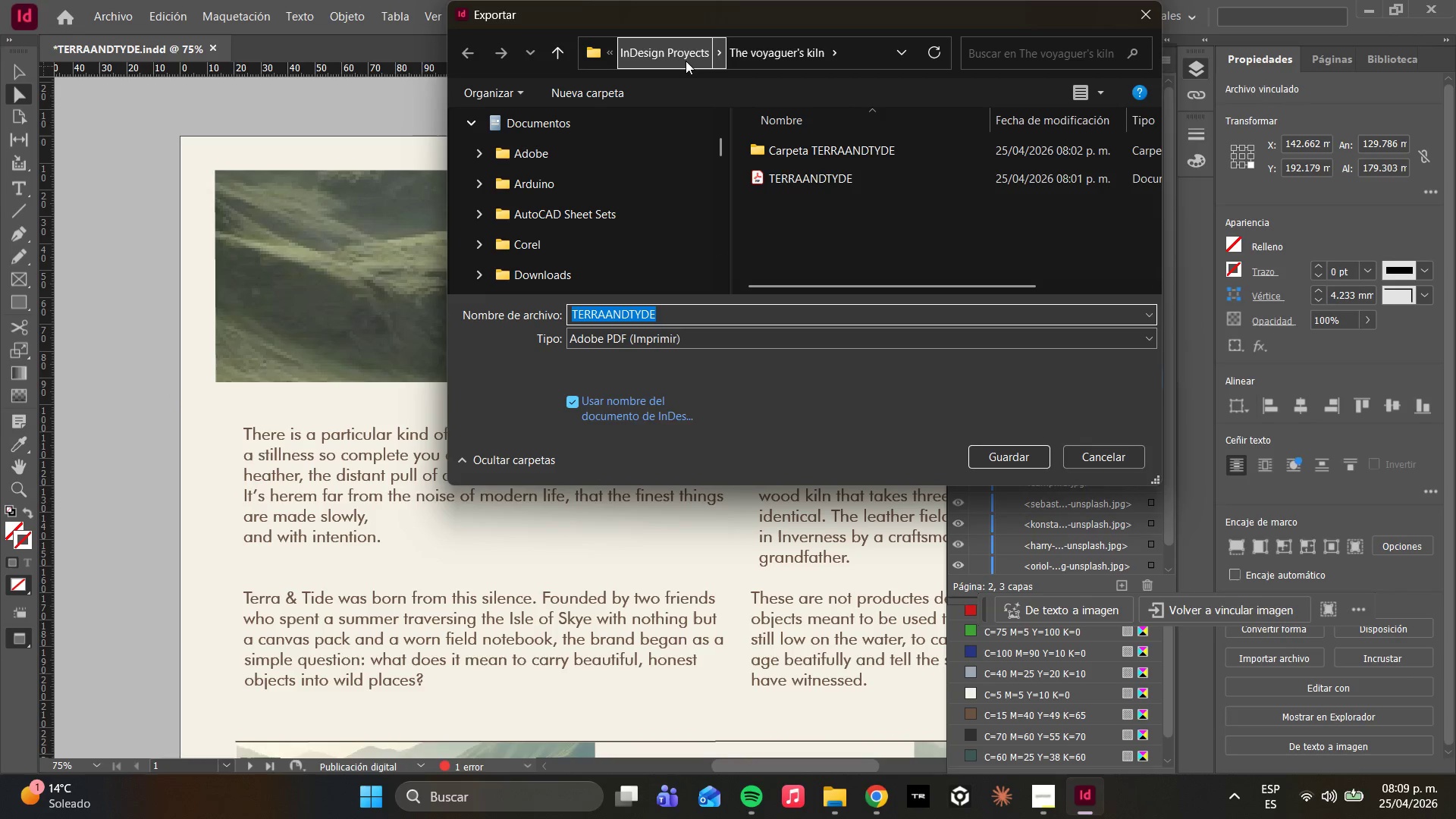 
left_click([683, 62])
 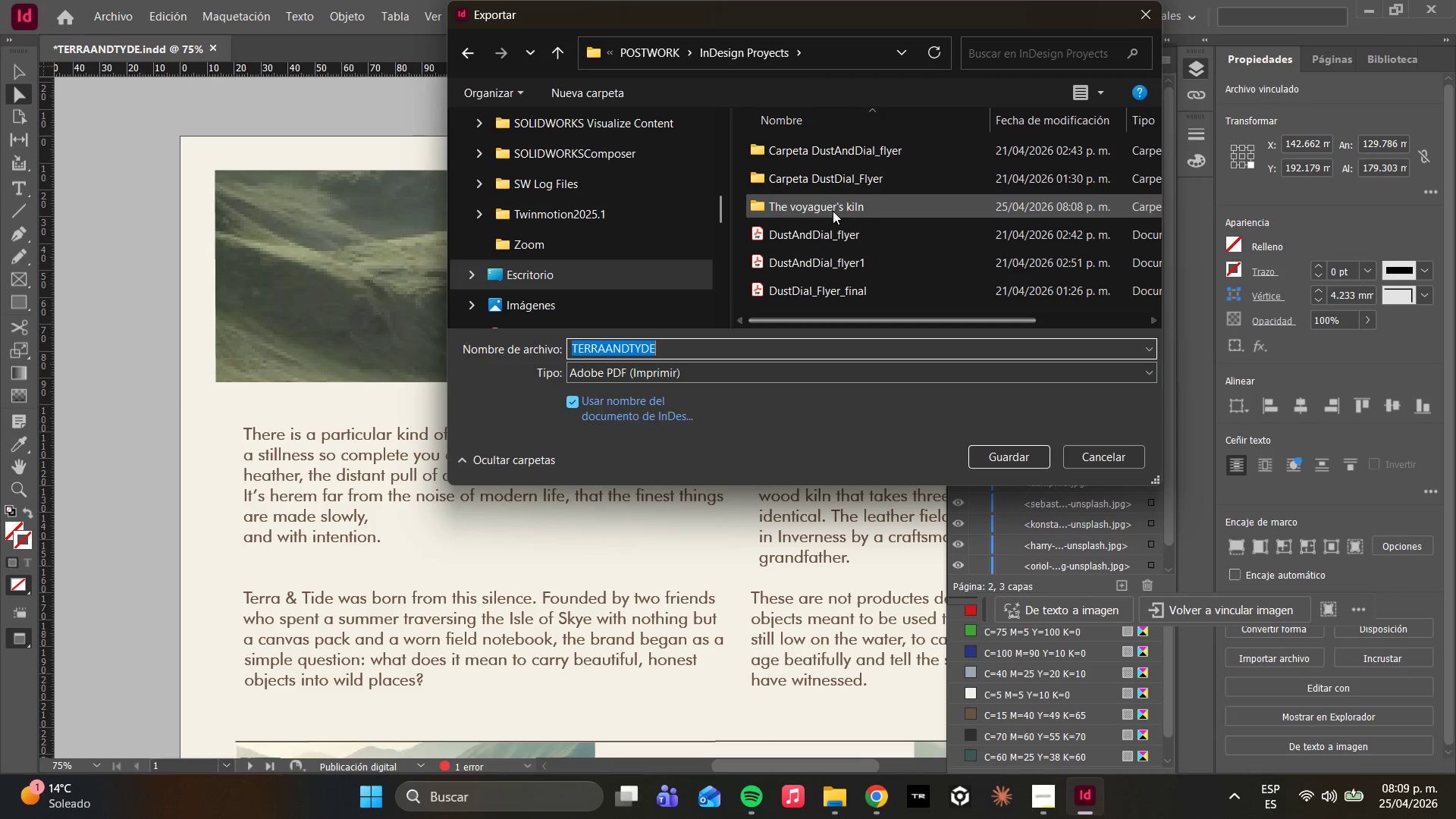 
double_click([833, 211])
 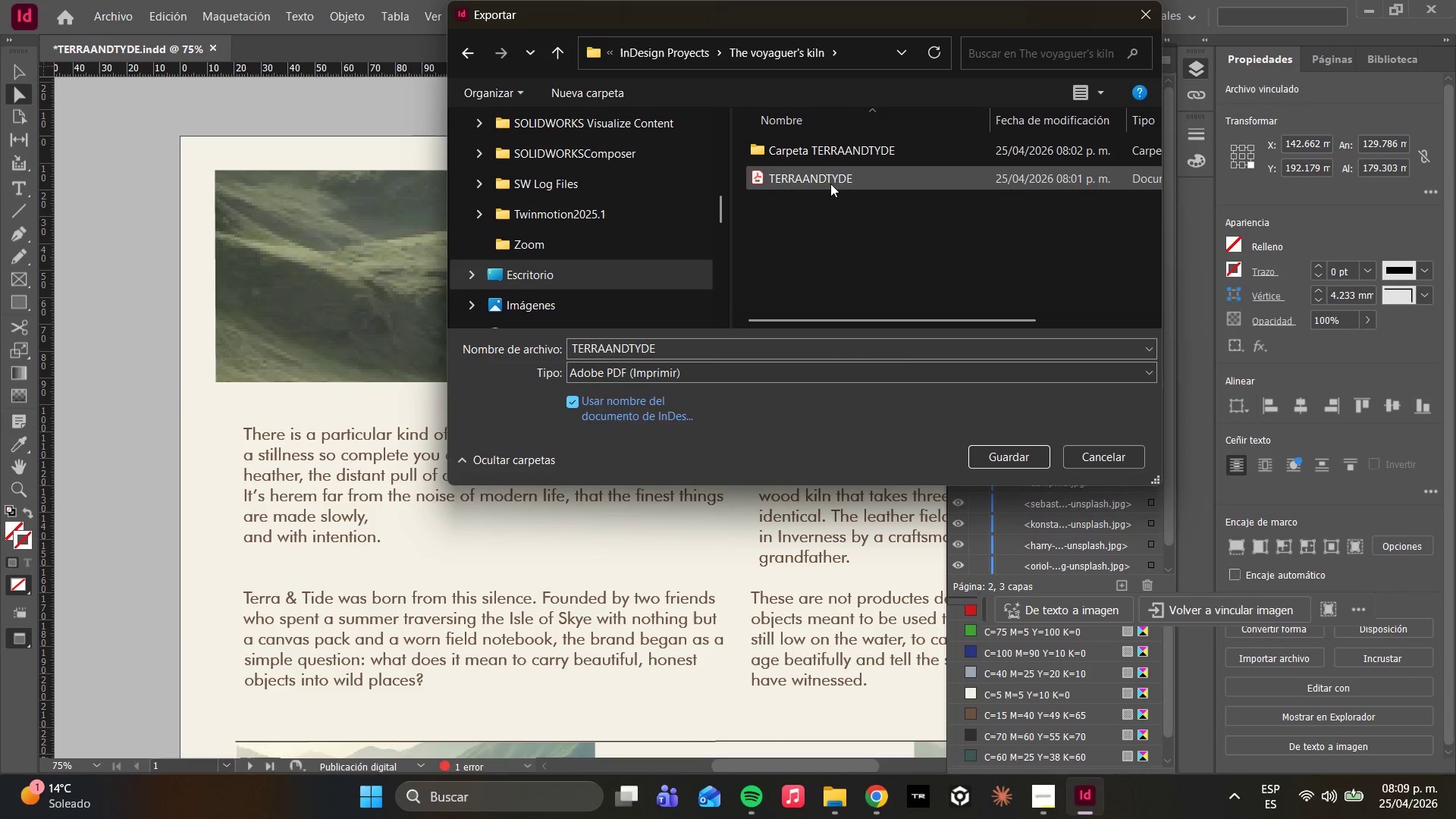 
left_click([830, 184])
 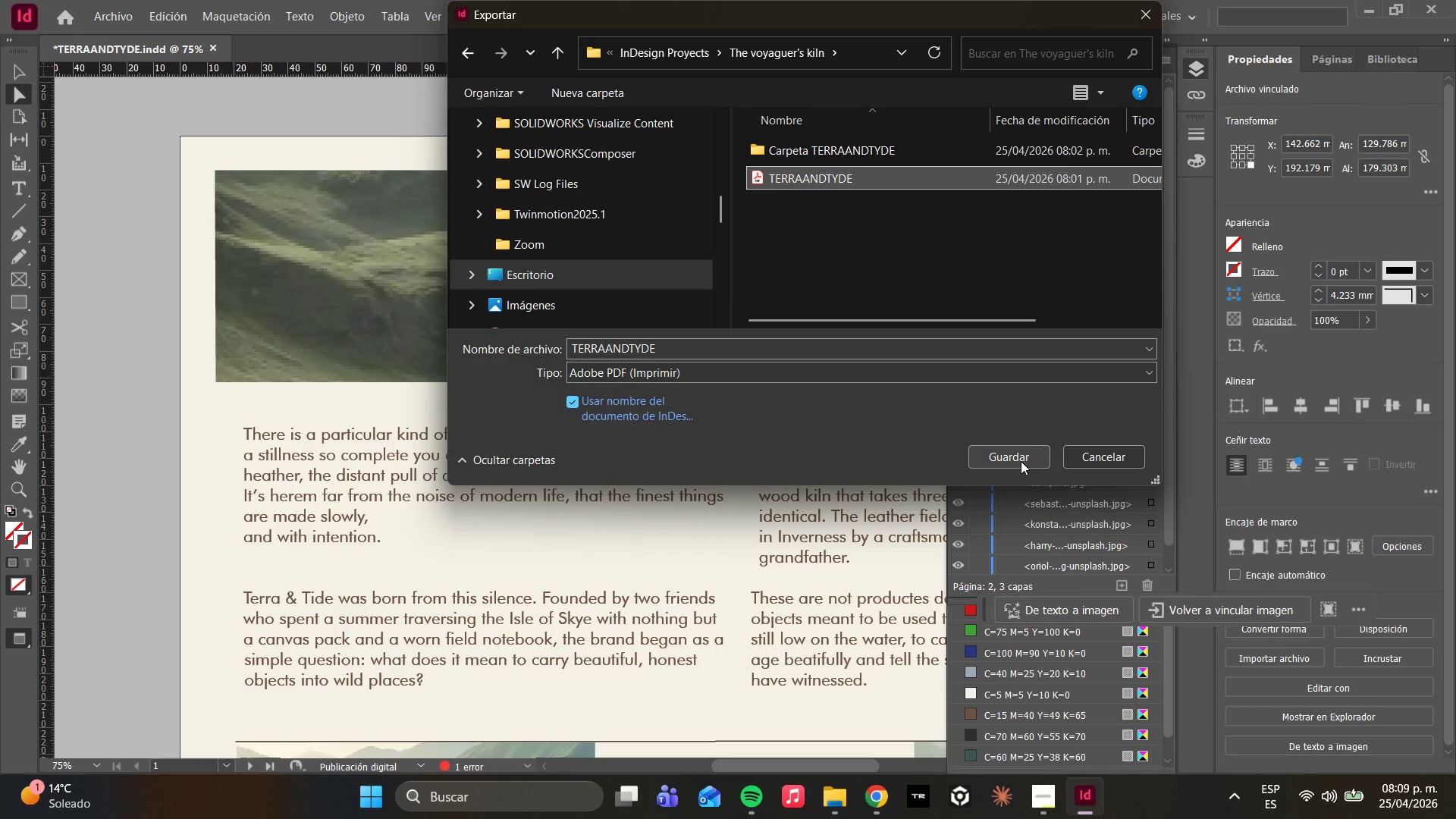 
left_click([1018, 462])
 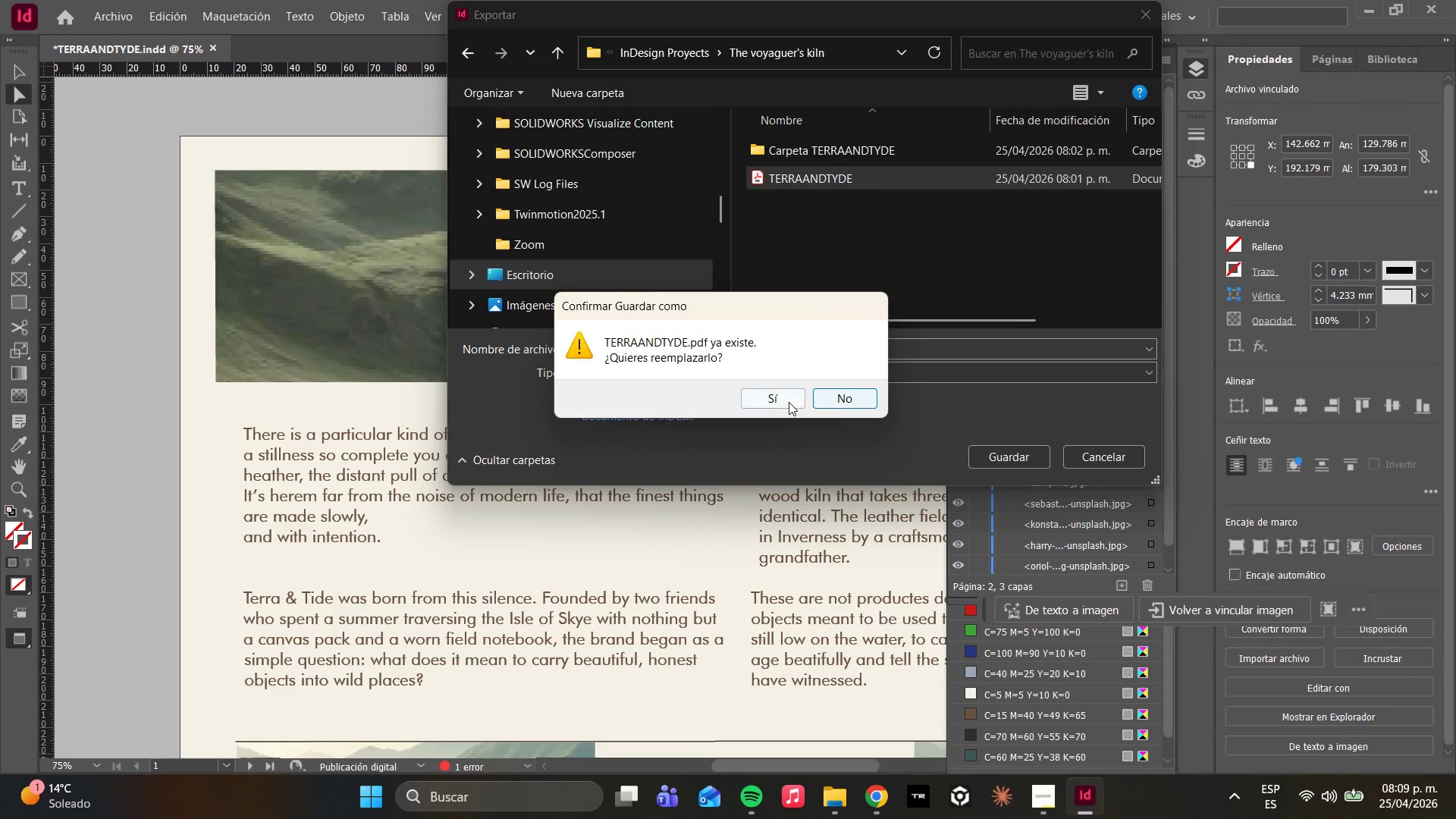 
left_click([781, 398])
 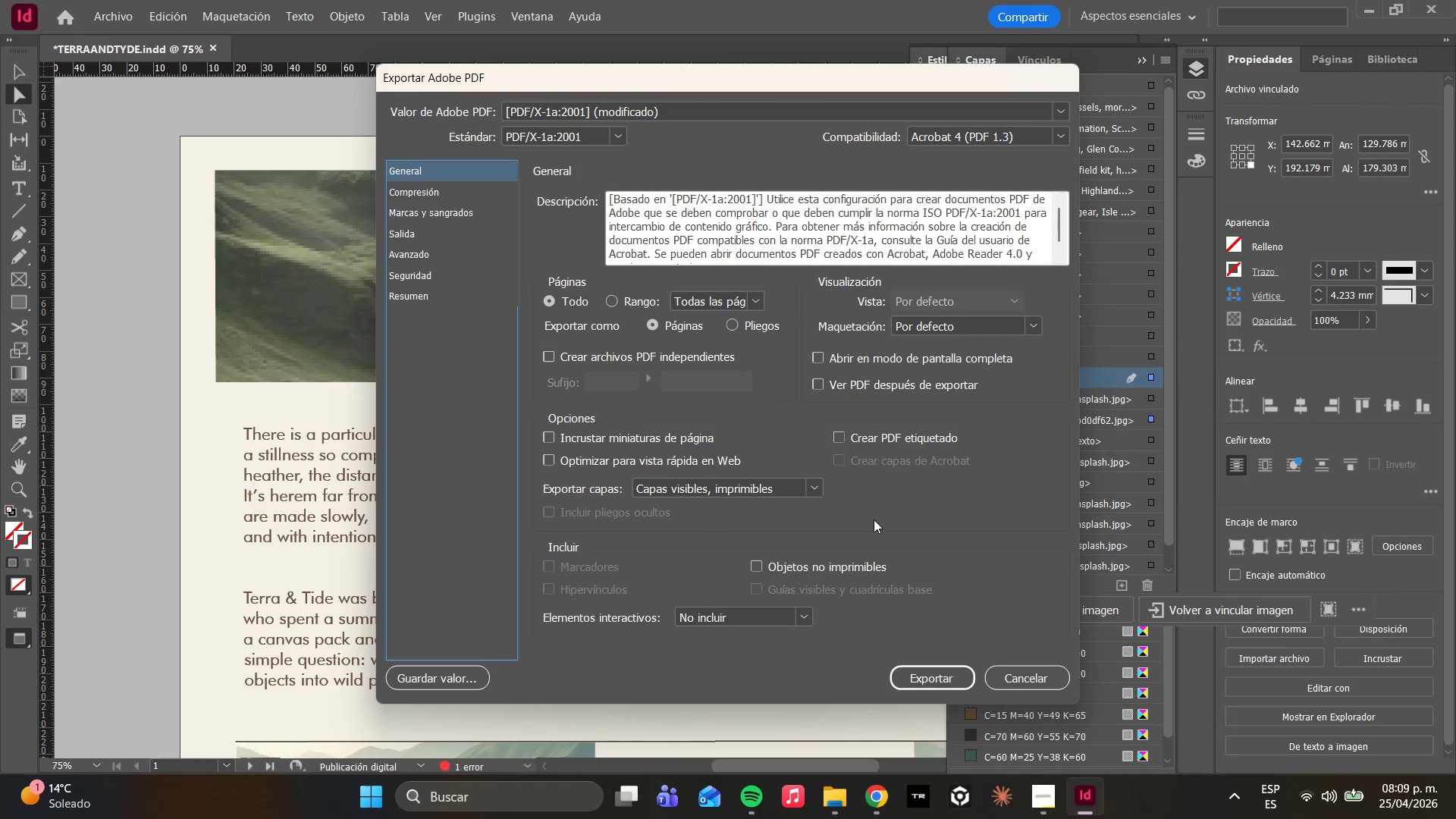 
left_click([416, 190])
 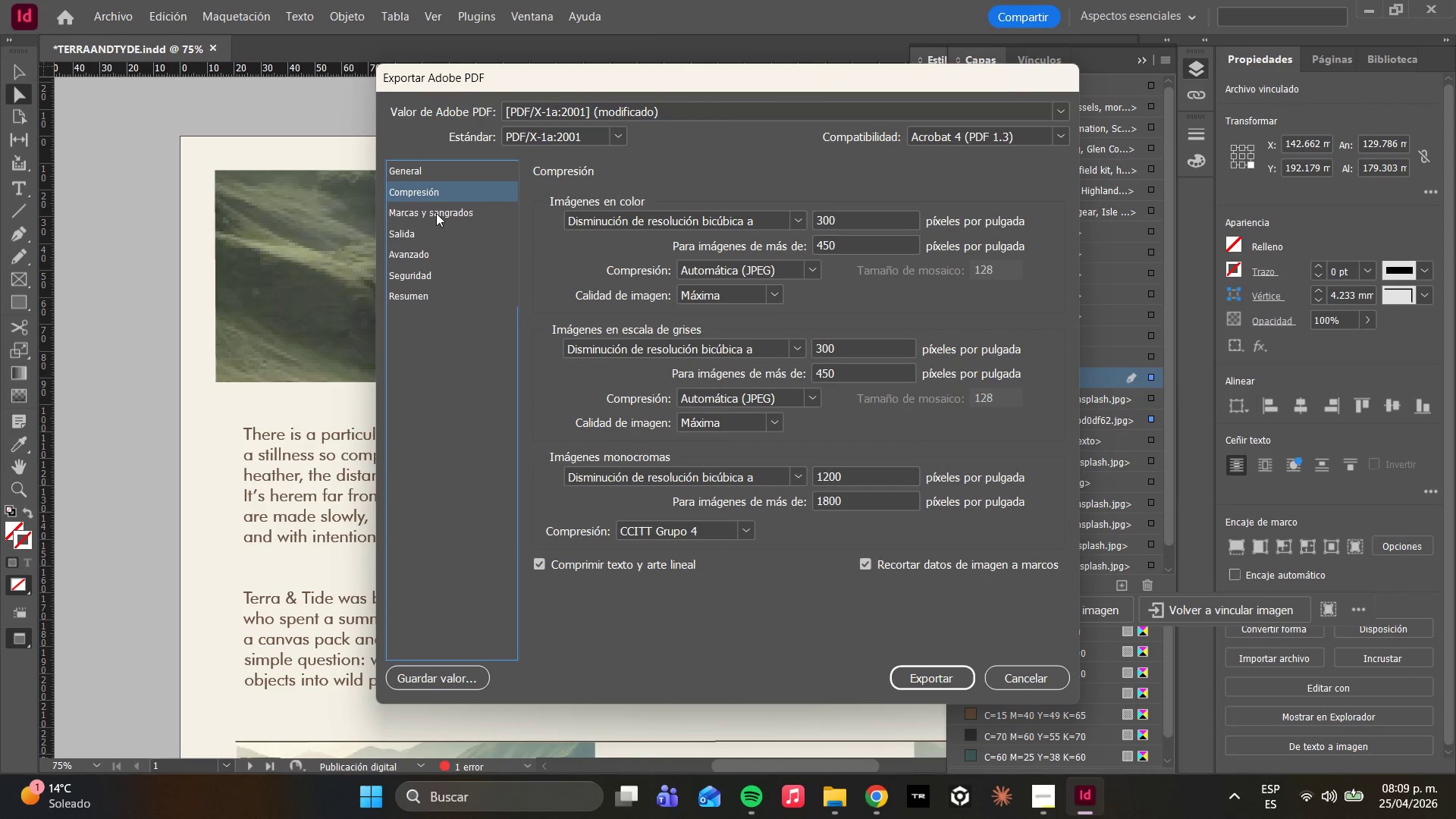 
left_click([433, 211])
 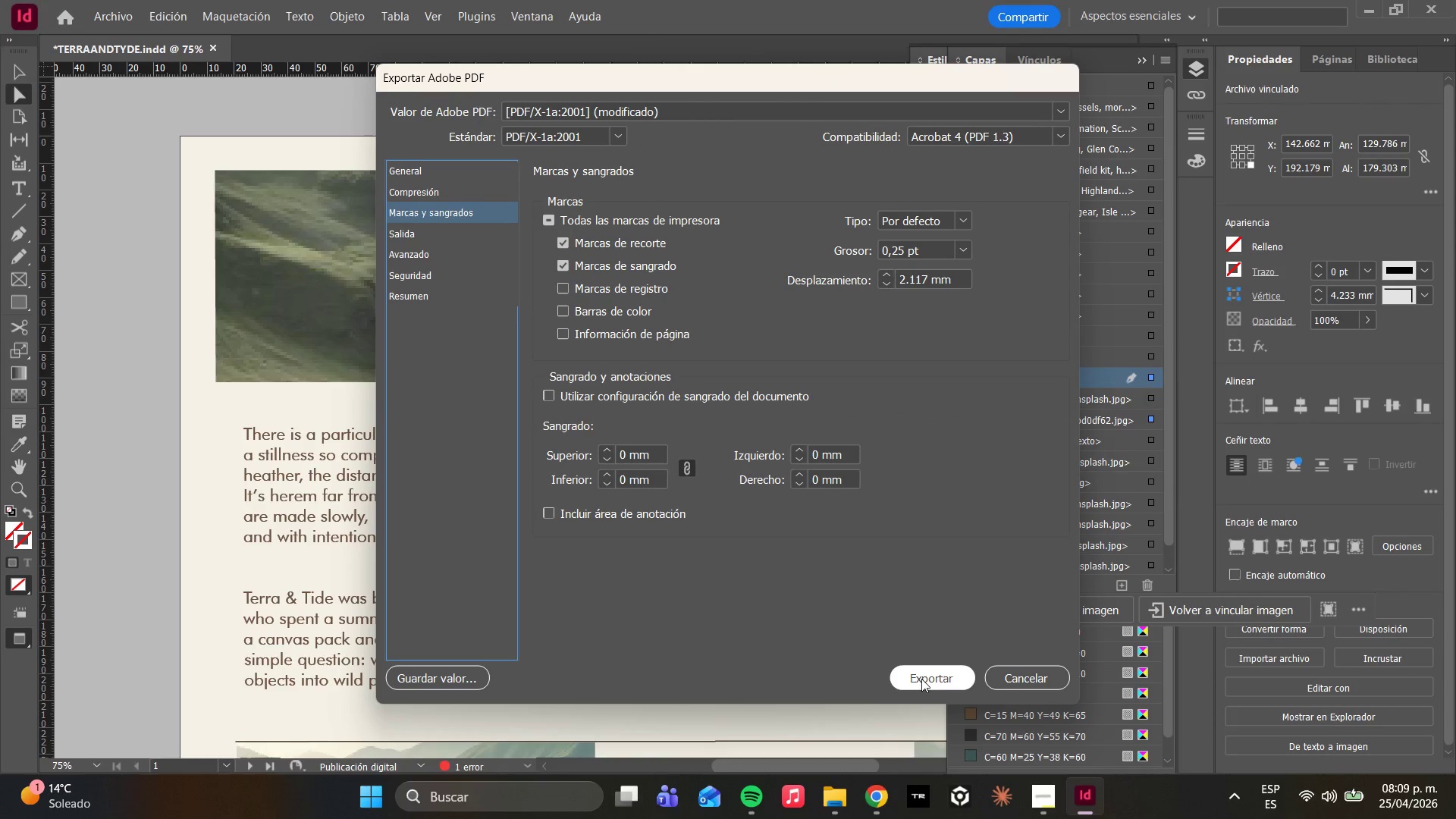 
left_click([921, 679])
 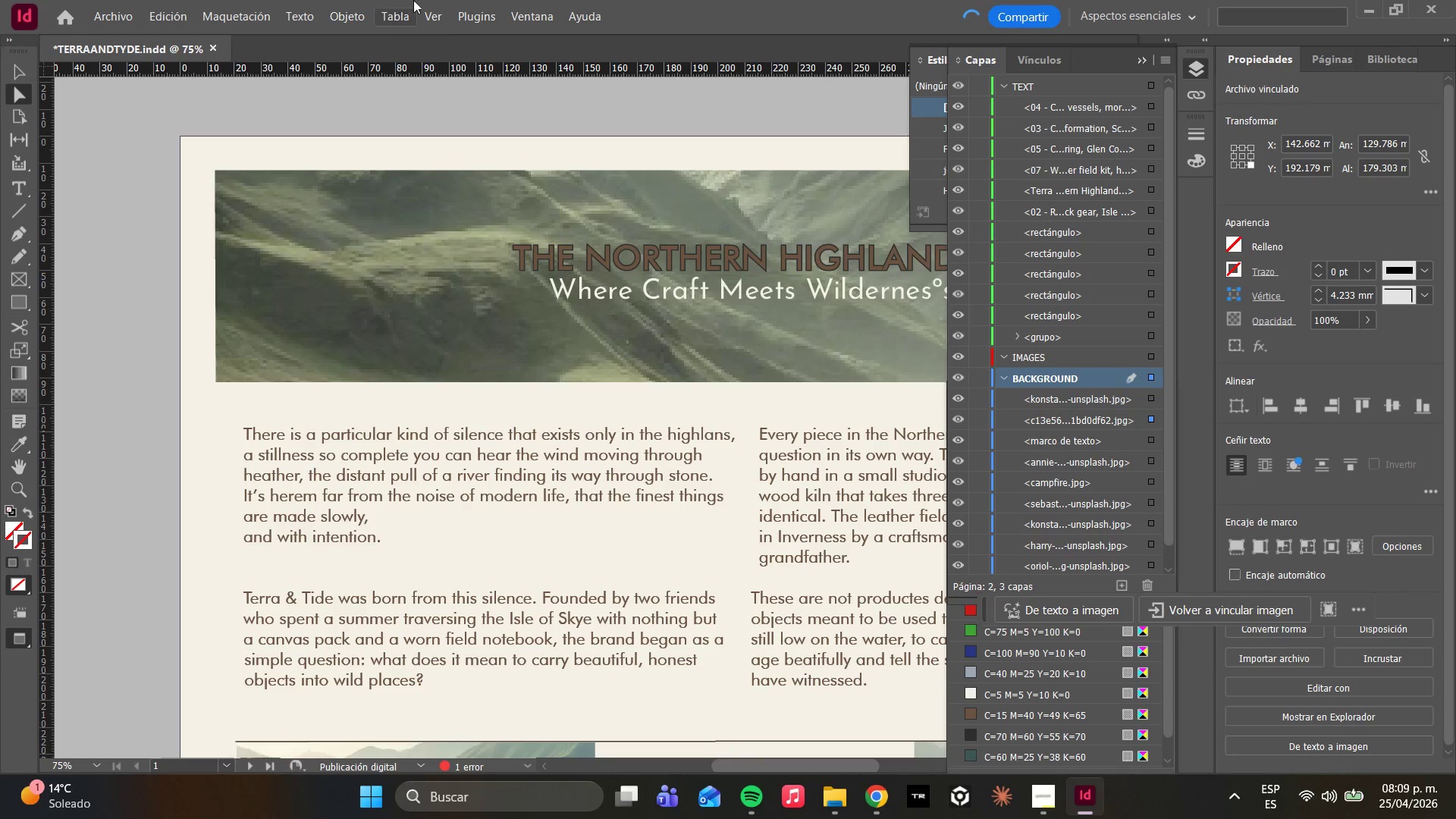 
wait(13.22)
 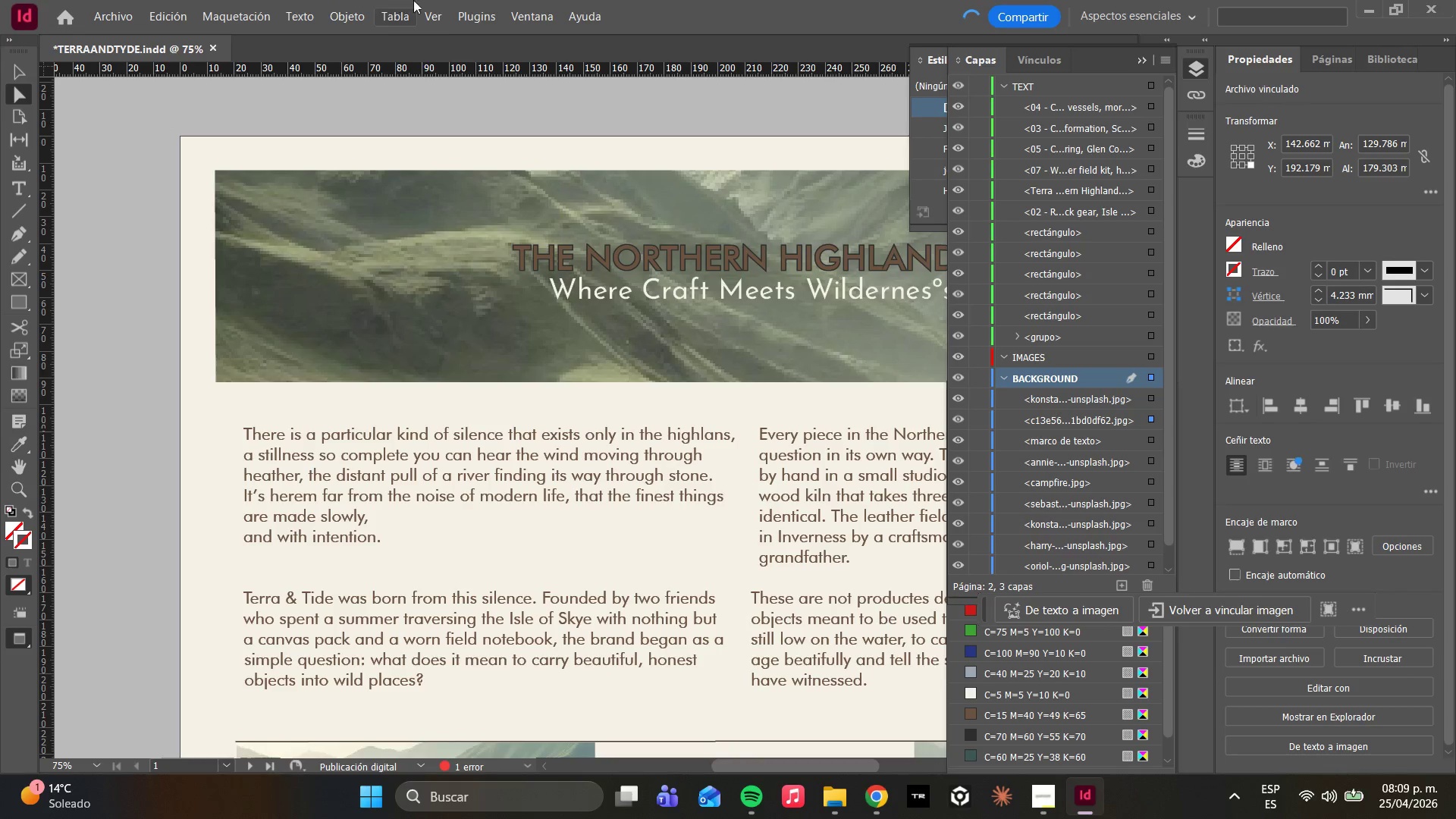 
left_click([113, 10])
 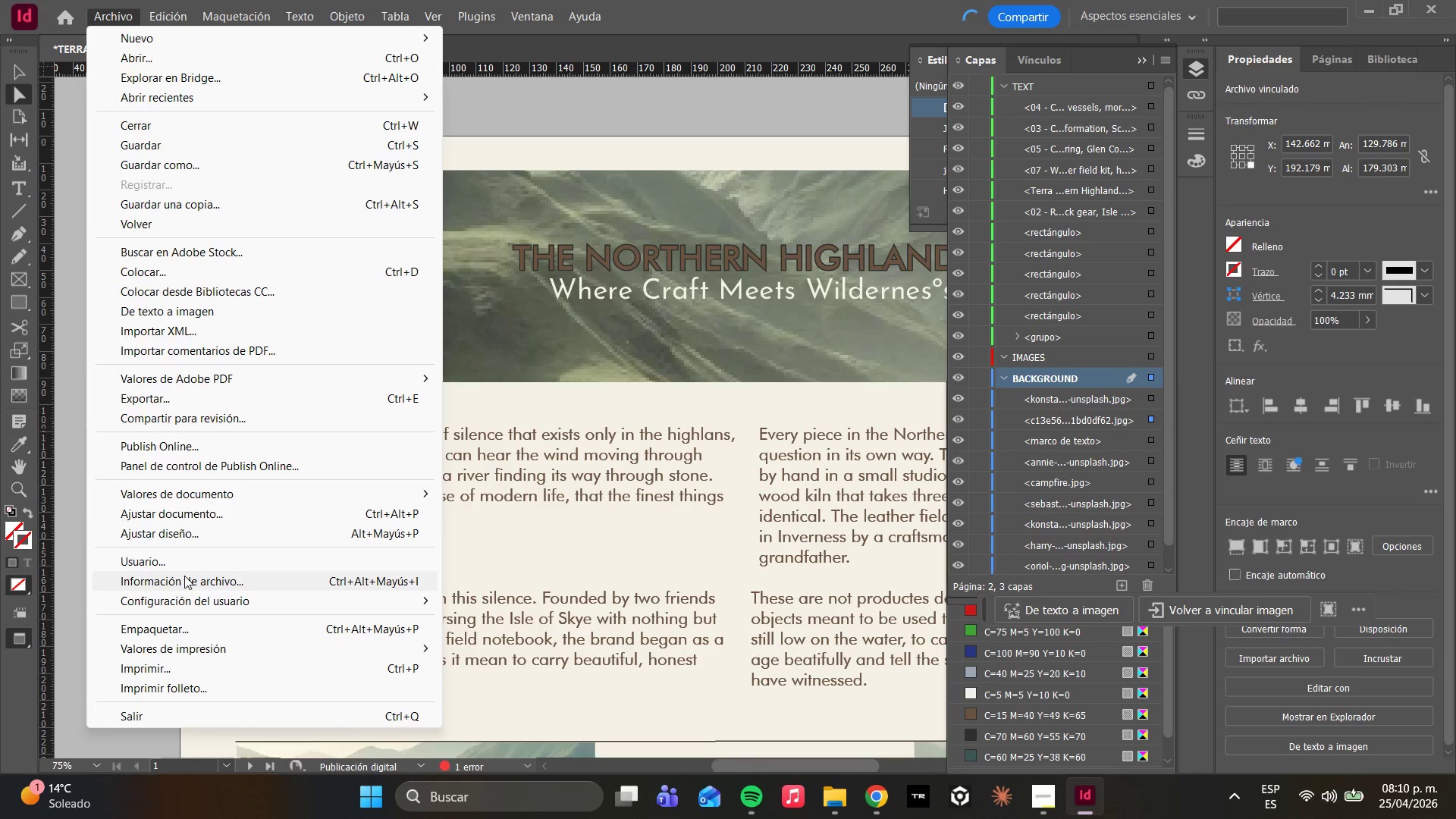 
left_click([177, 634])
 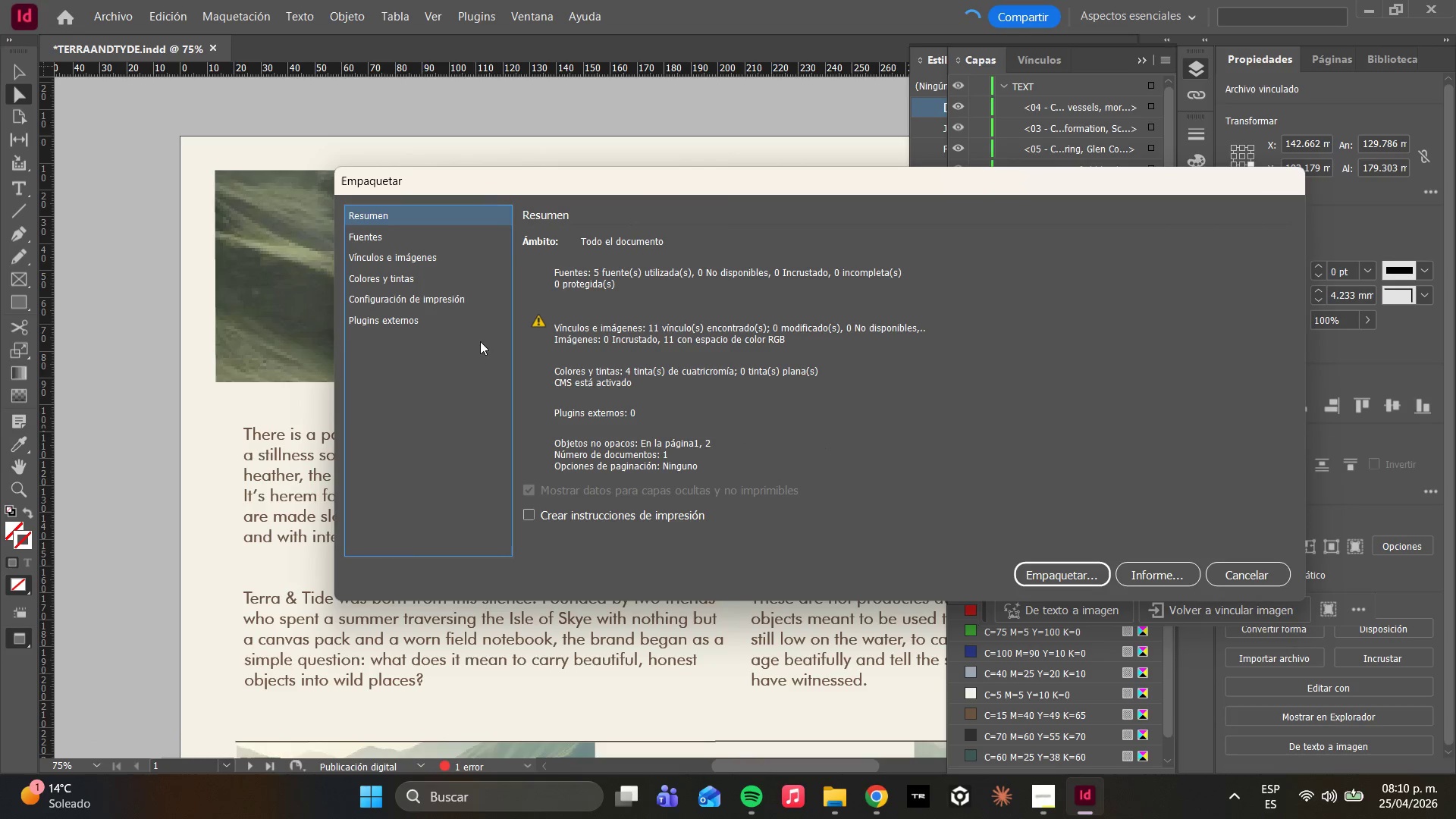 
left_click([420, 240])
 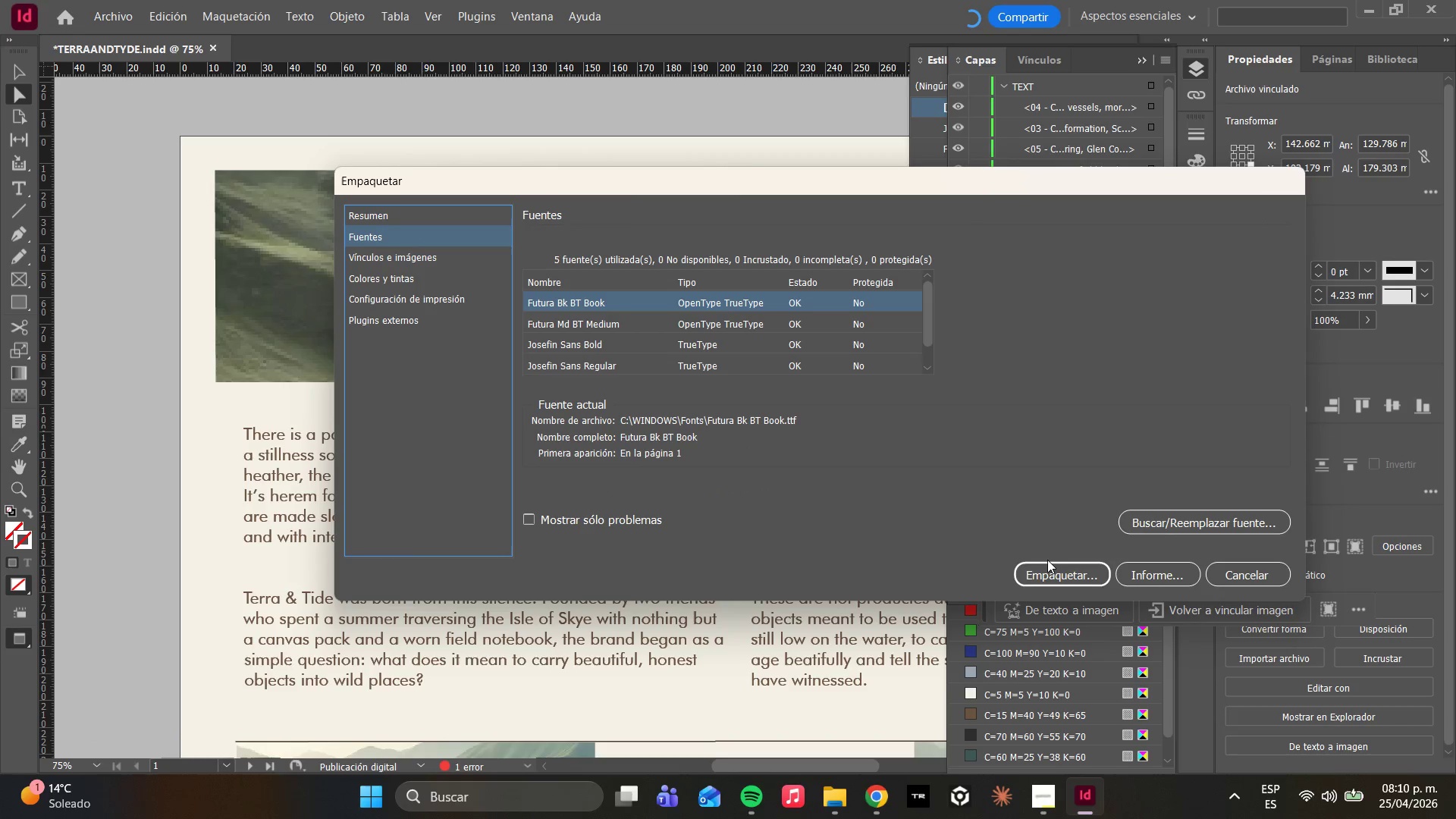 
double_click([1050, 576])
 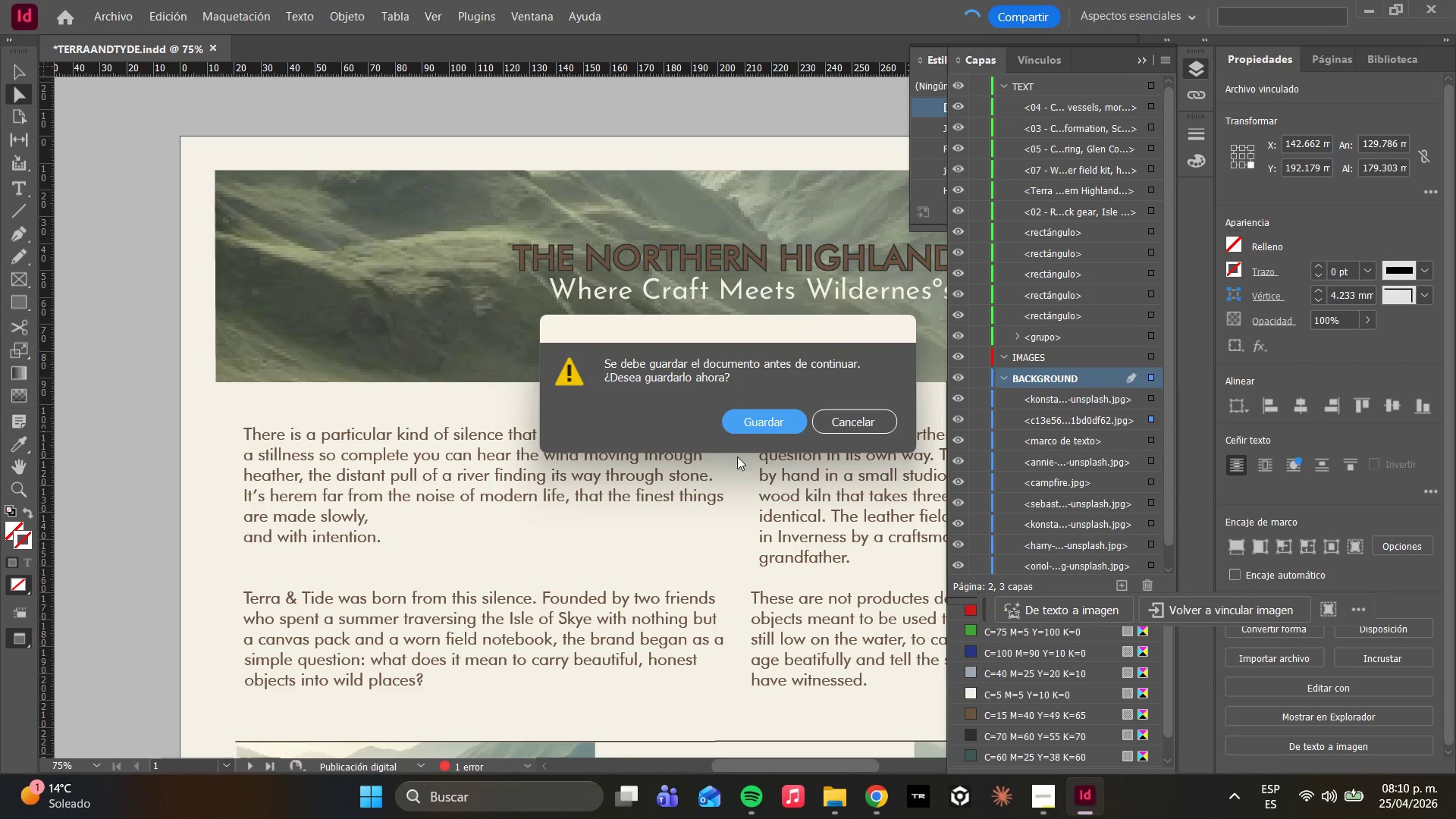 
left_click([752, 436])
 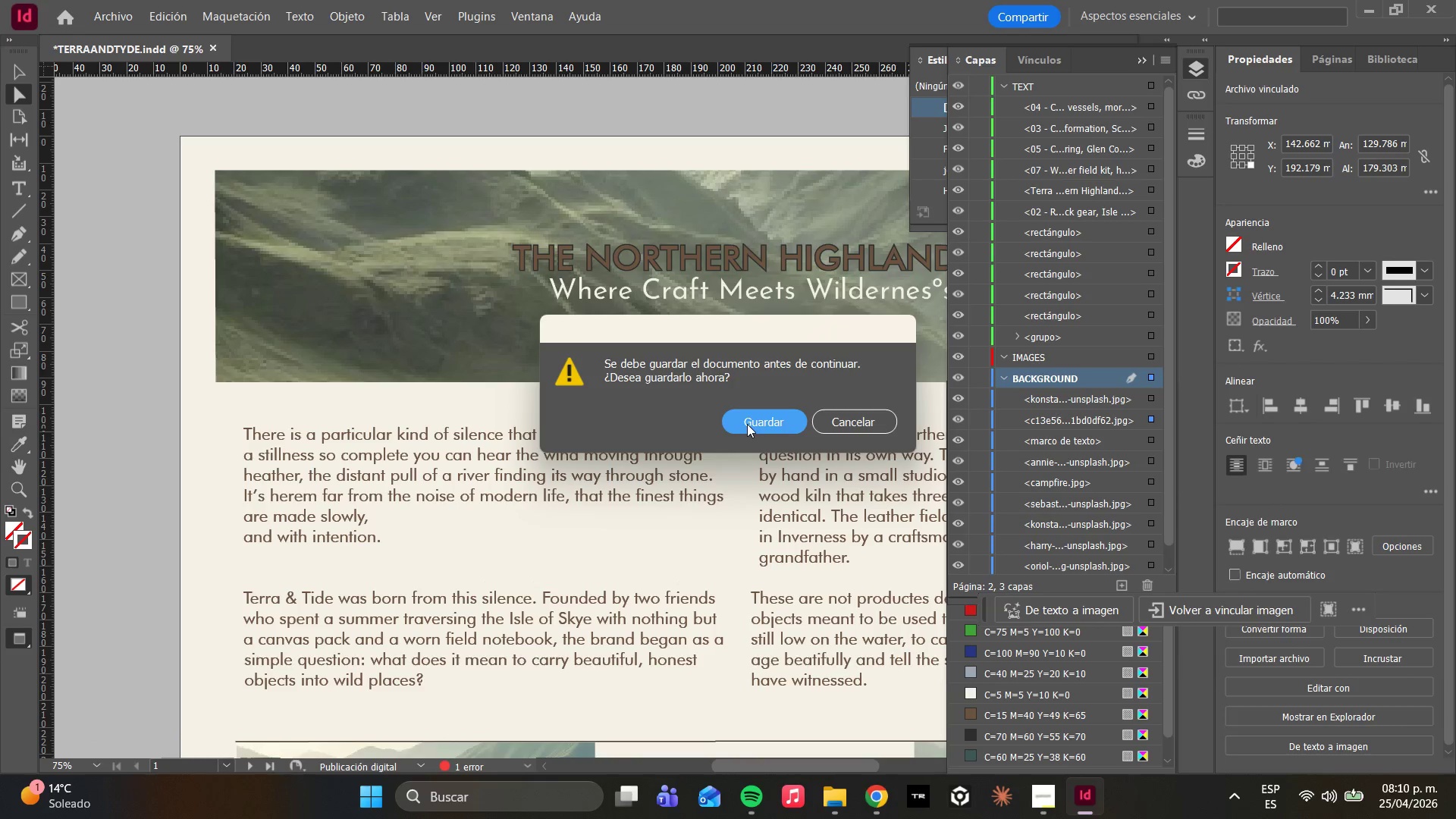 
left_click([747, 424])
 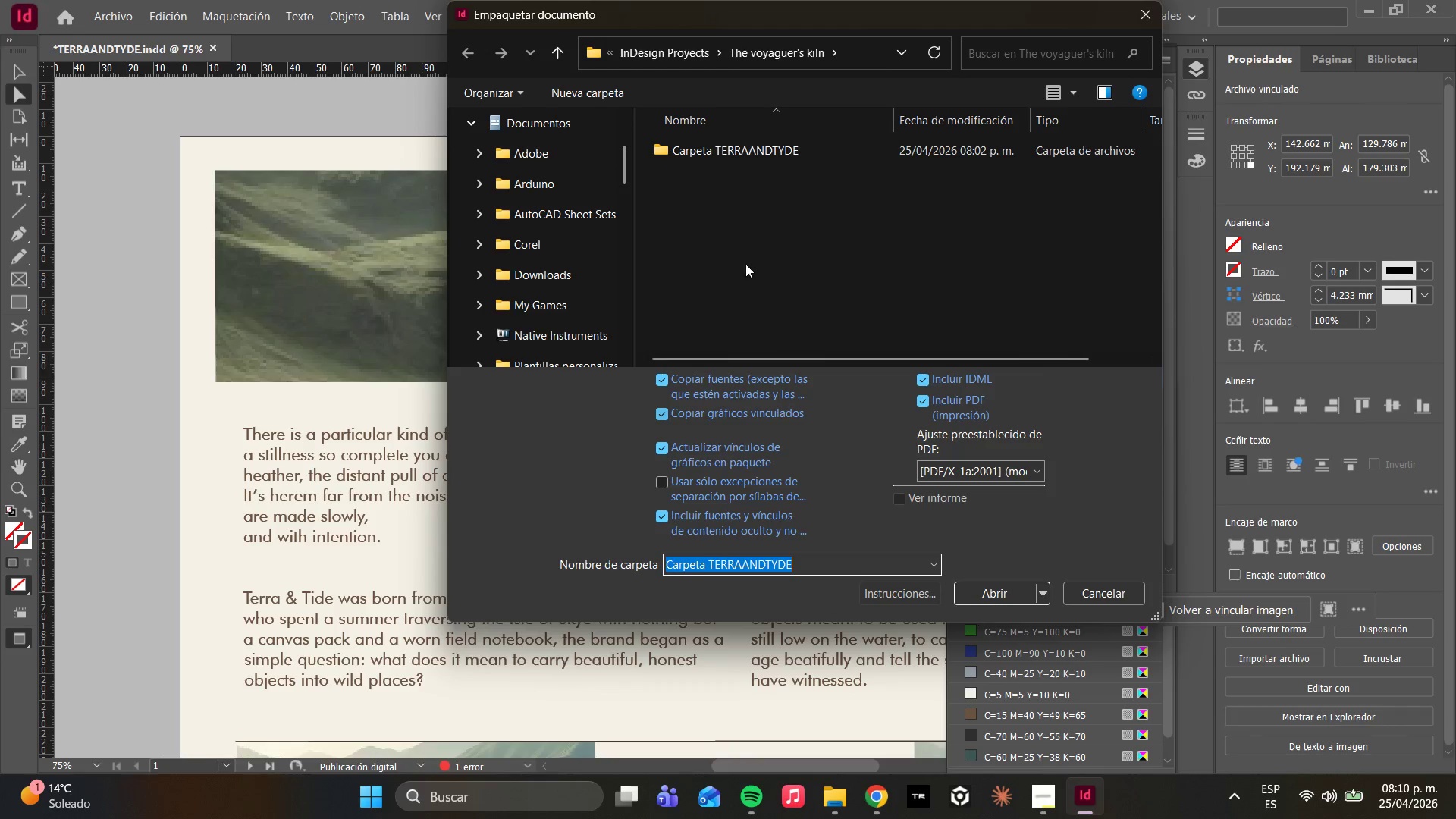 
double_click([748, 158])
 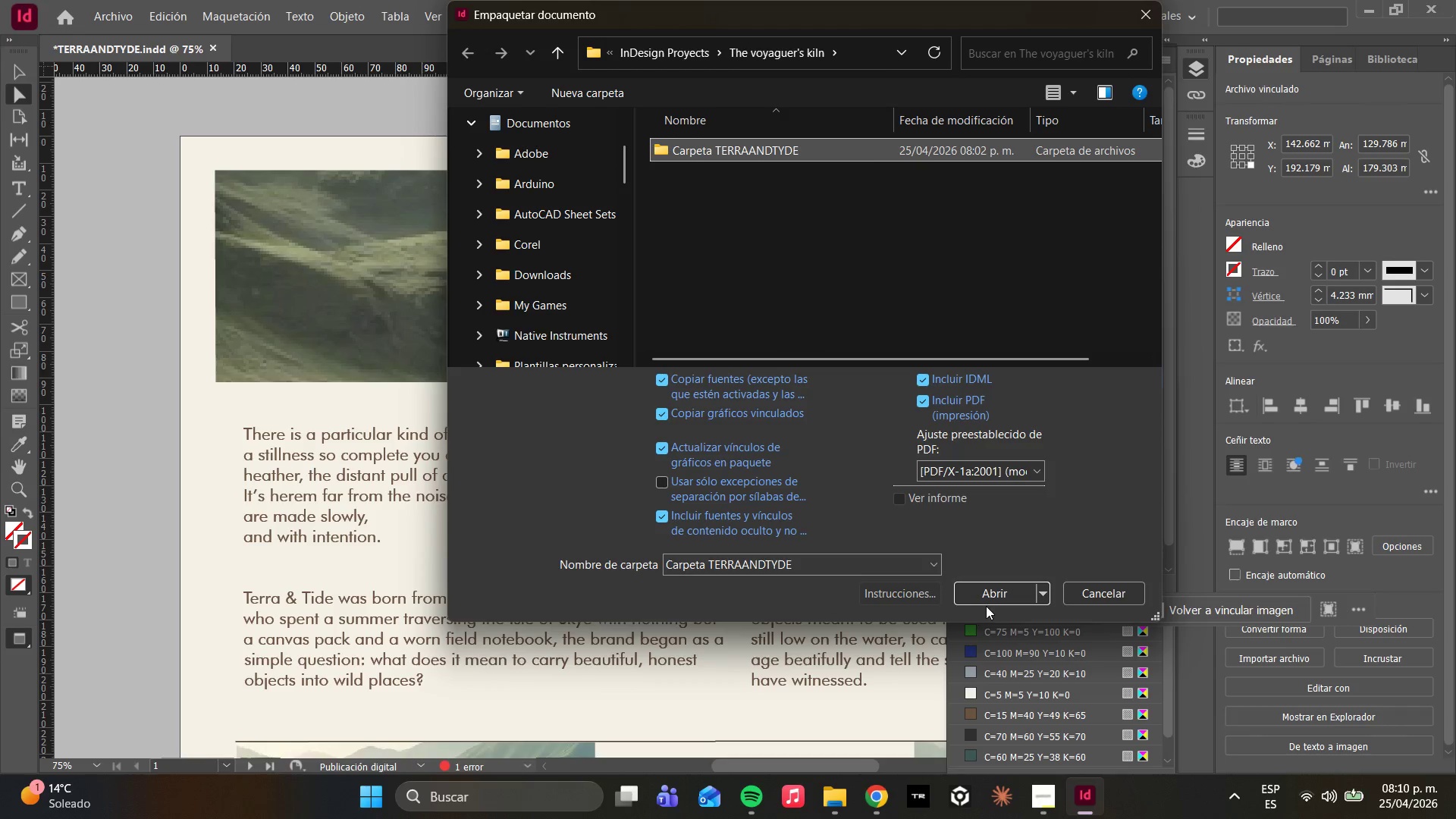 